 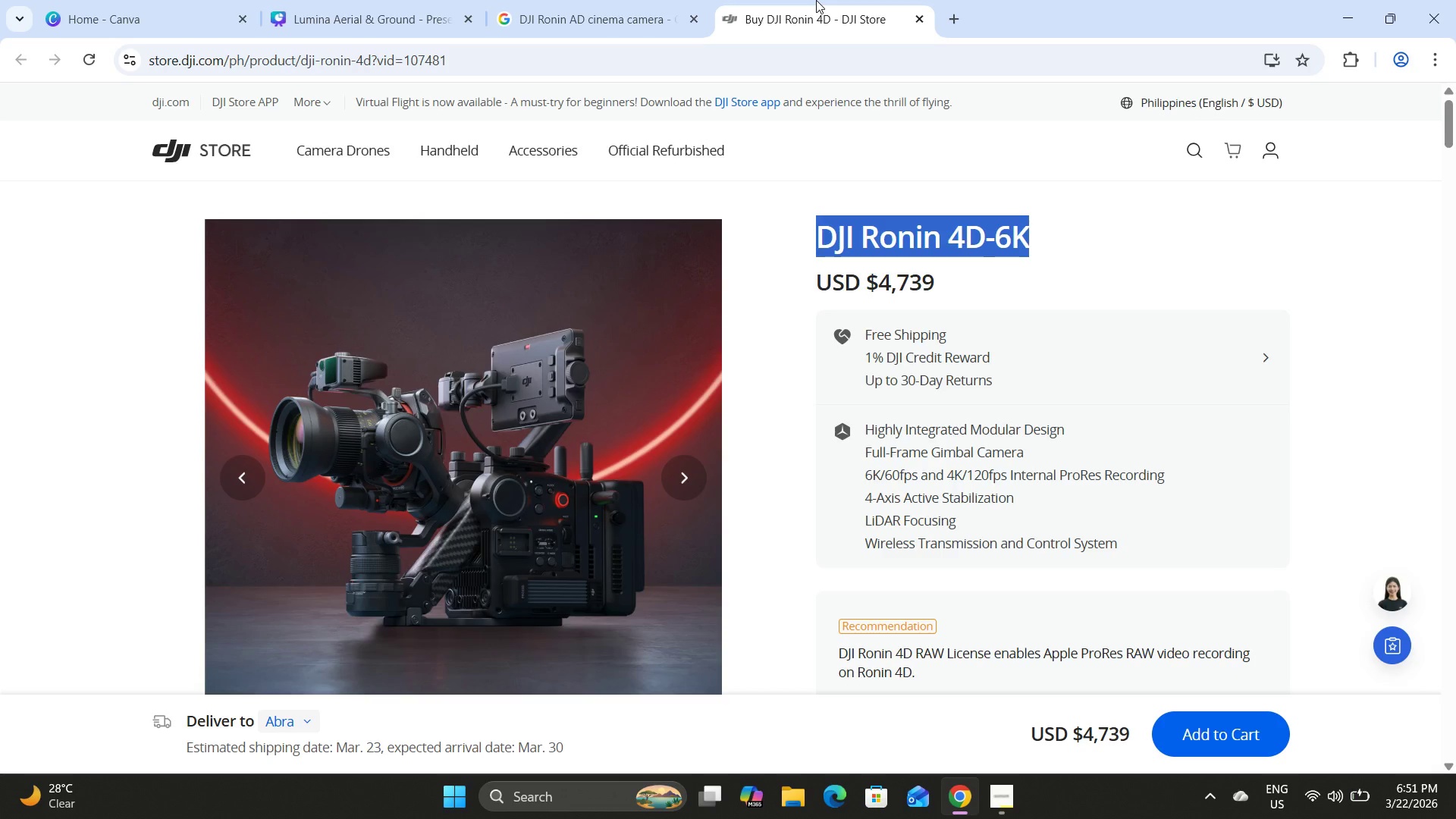 
left_click([416, 0])
 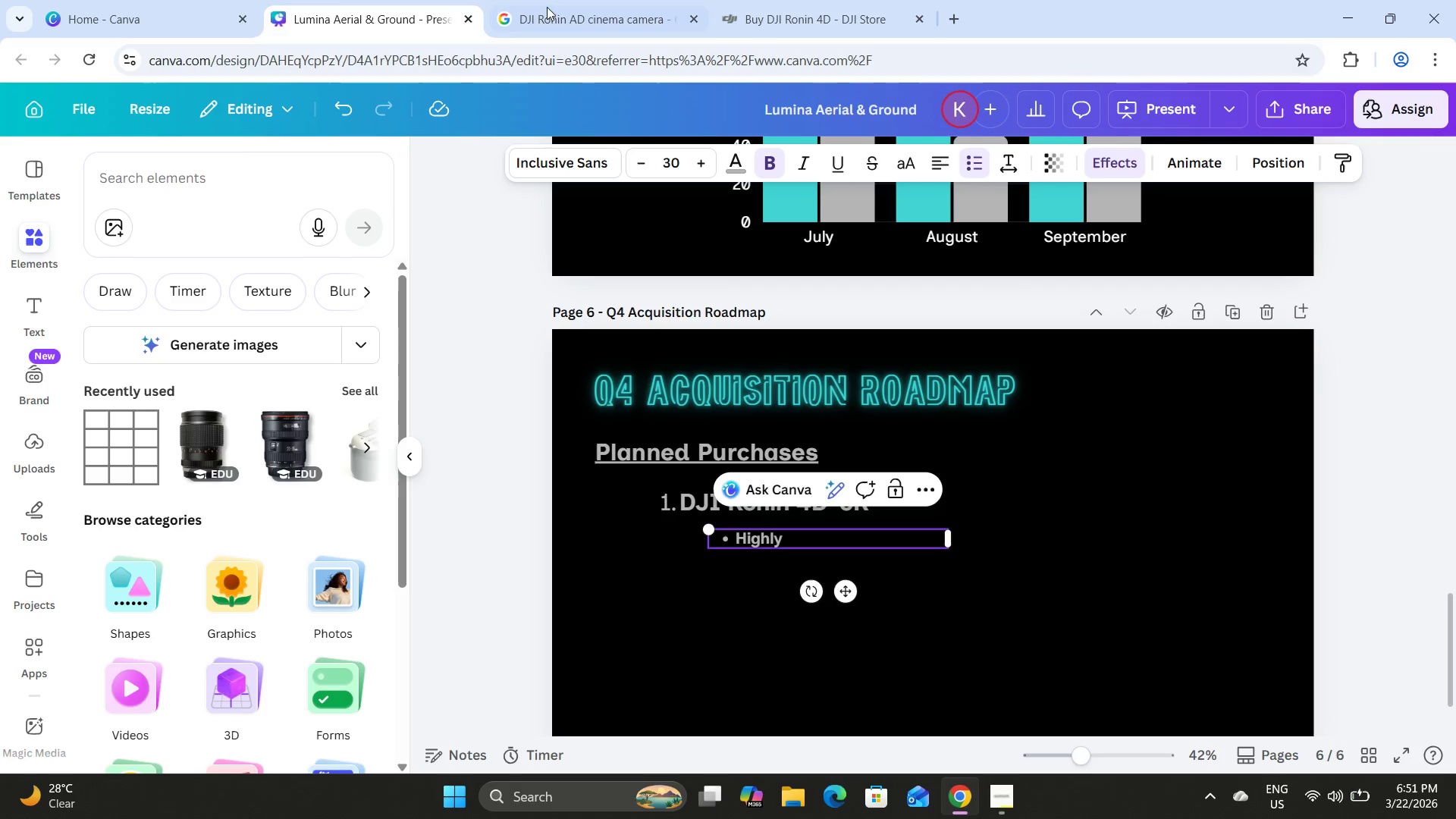 
mouse_move([595, 17])
 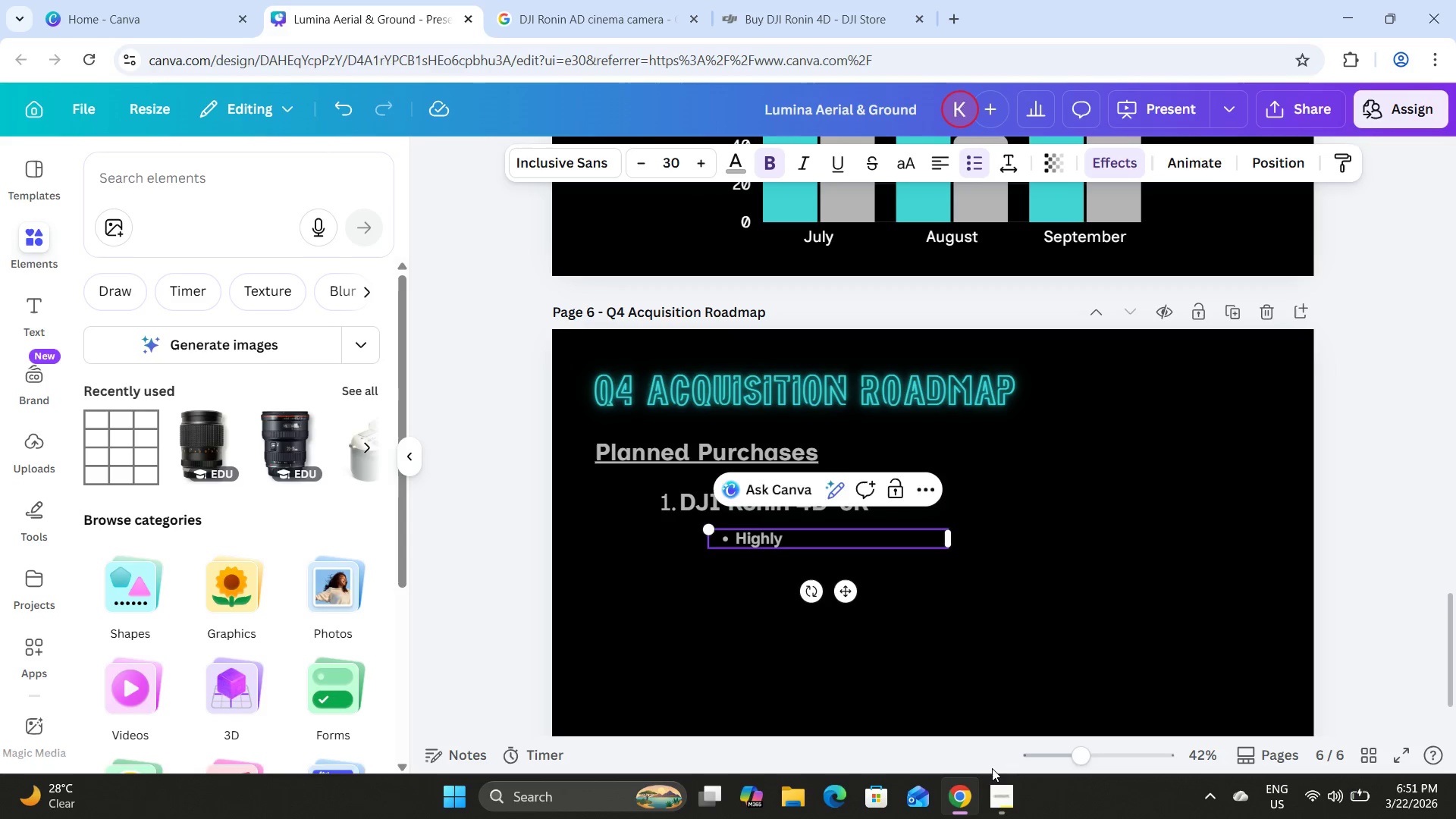 
left_click_drag(start_coordinate=[998, 784], to_coordinate=[999, 788])
 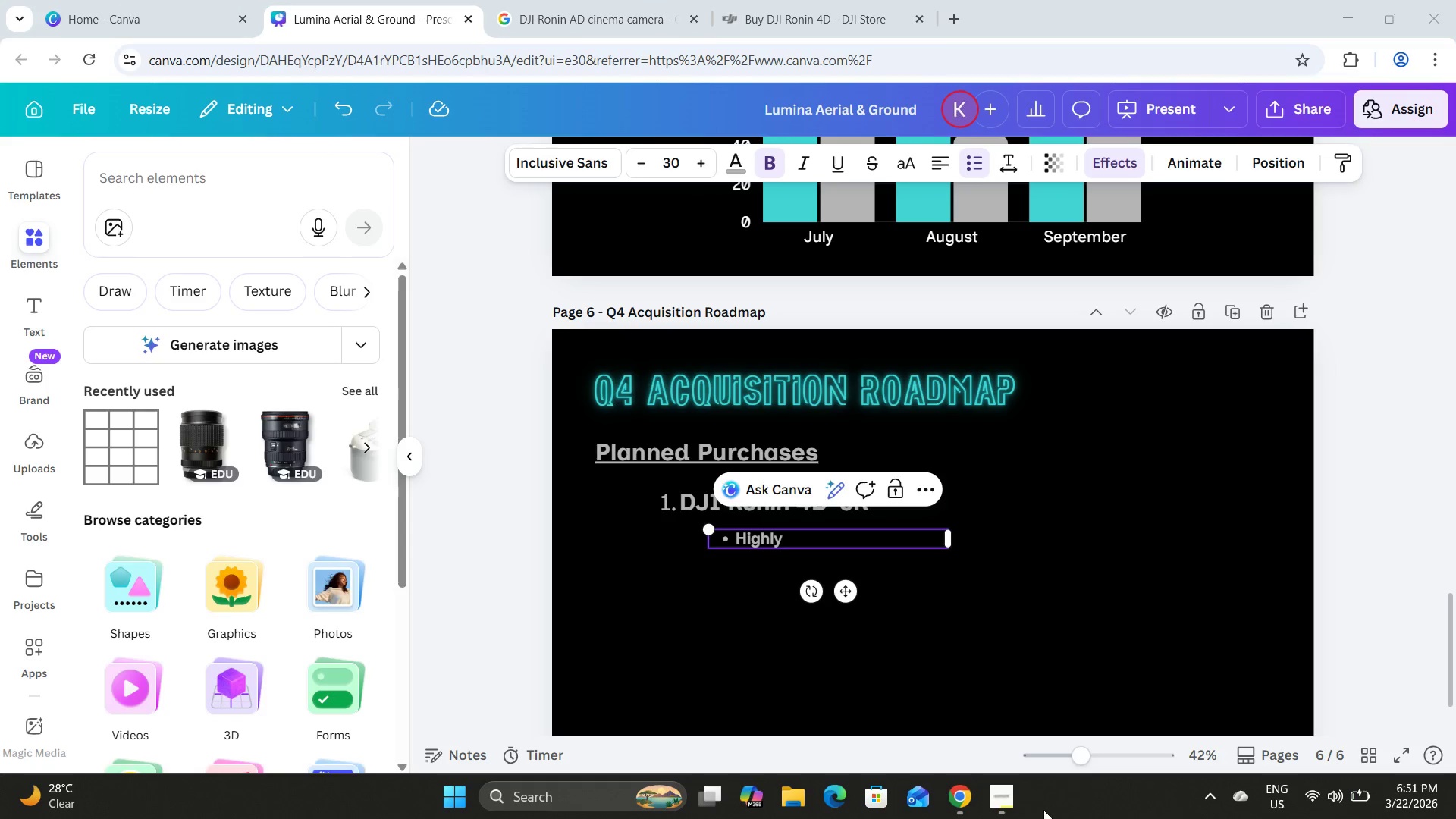 
left_click([1012, 805])